 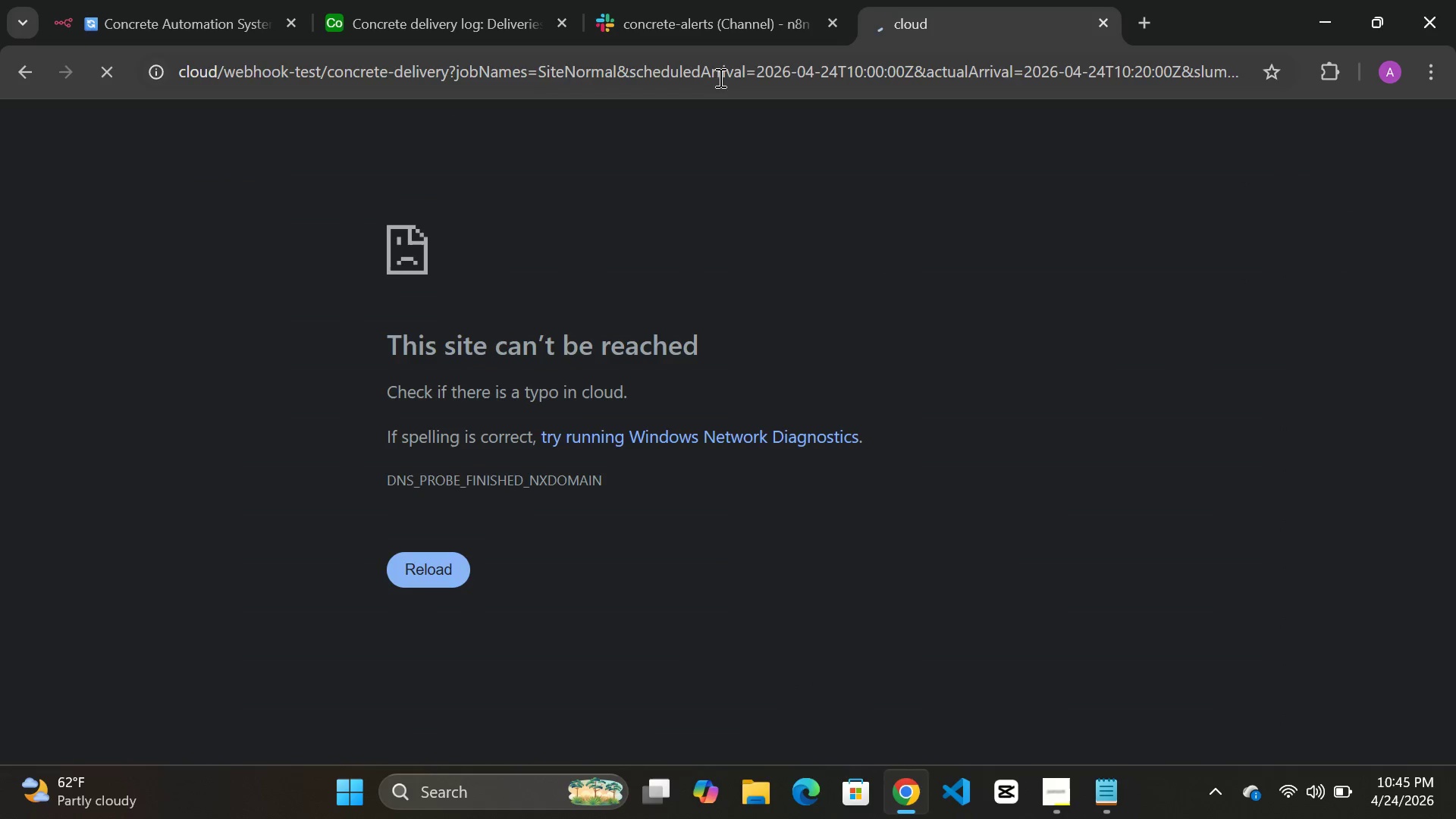 
left_click([642, 11])
 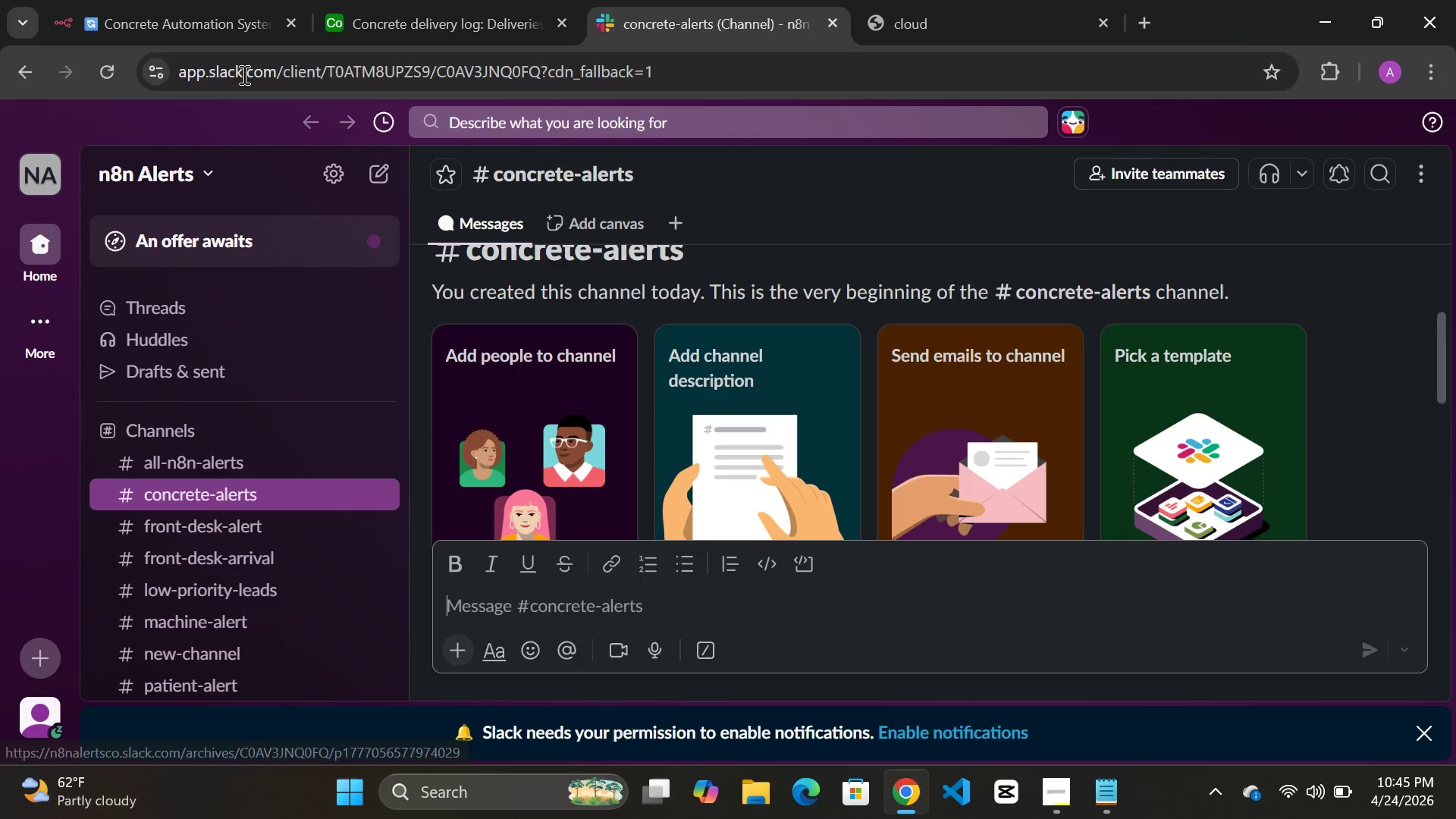 
left_click([196, 22])
 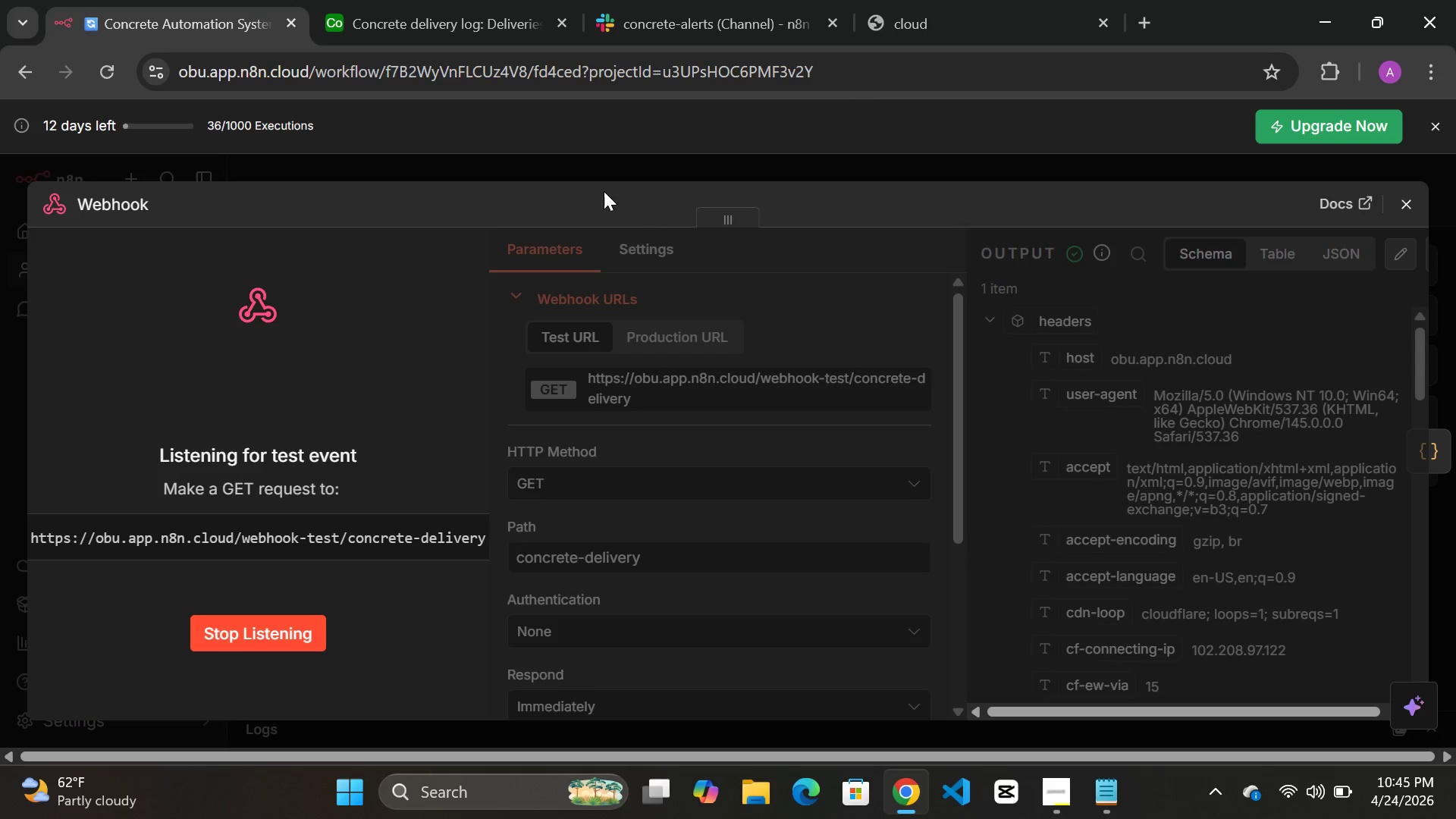 
left_click([556, 164])
 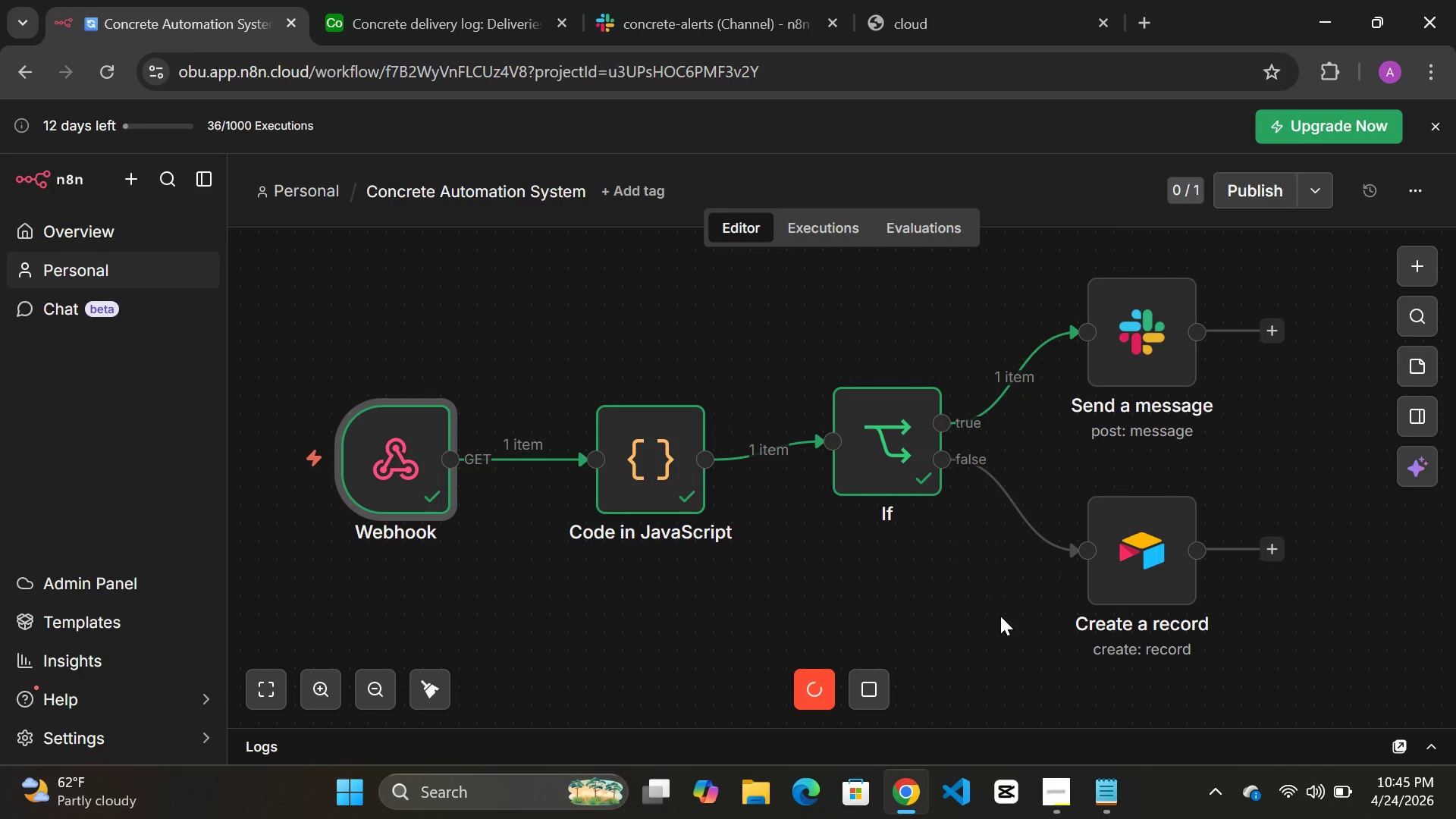 
wait(6.64)
 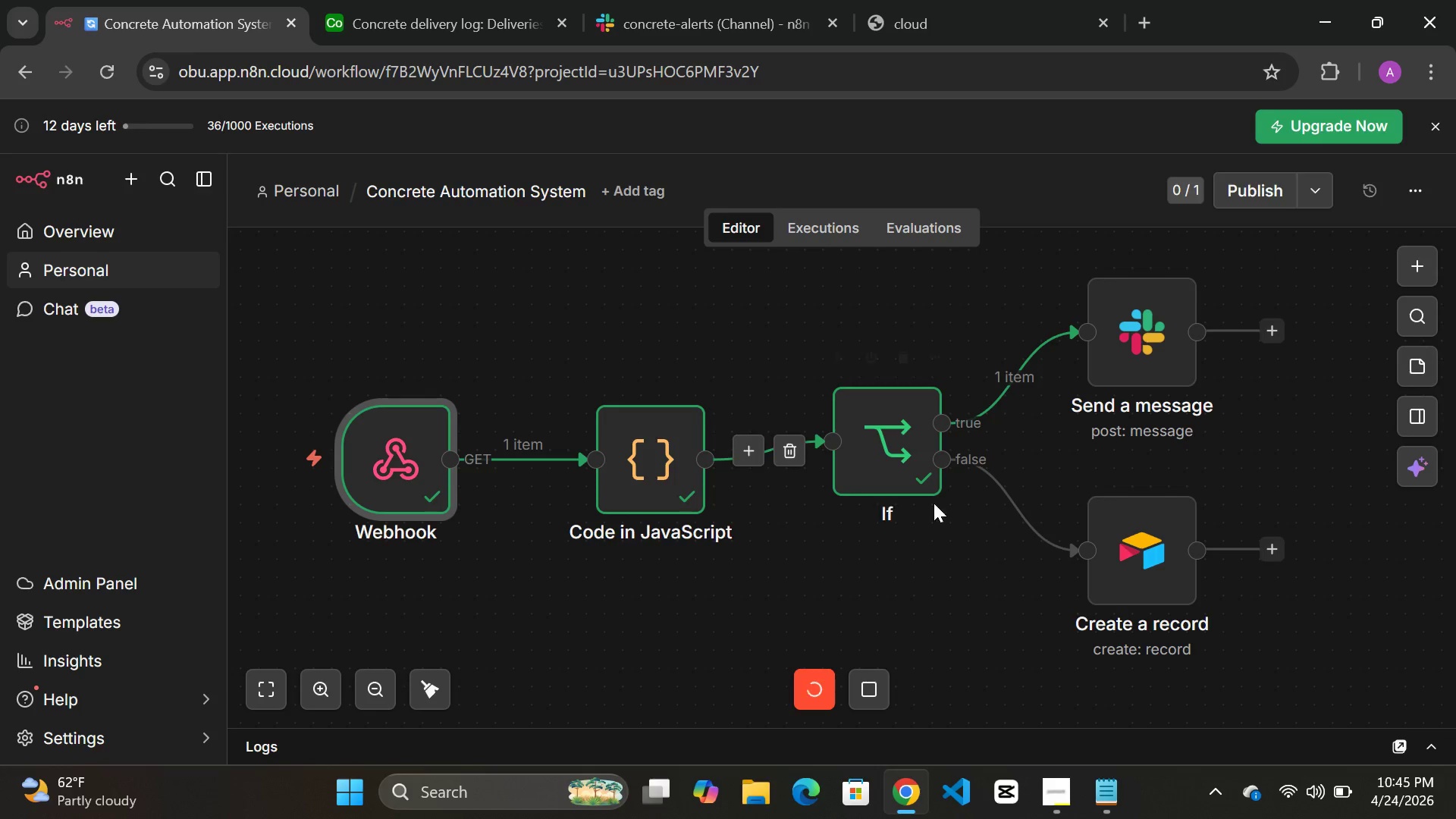 
left_click([1065, 798])